 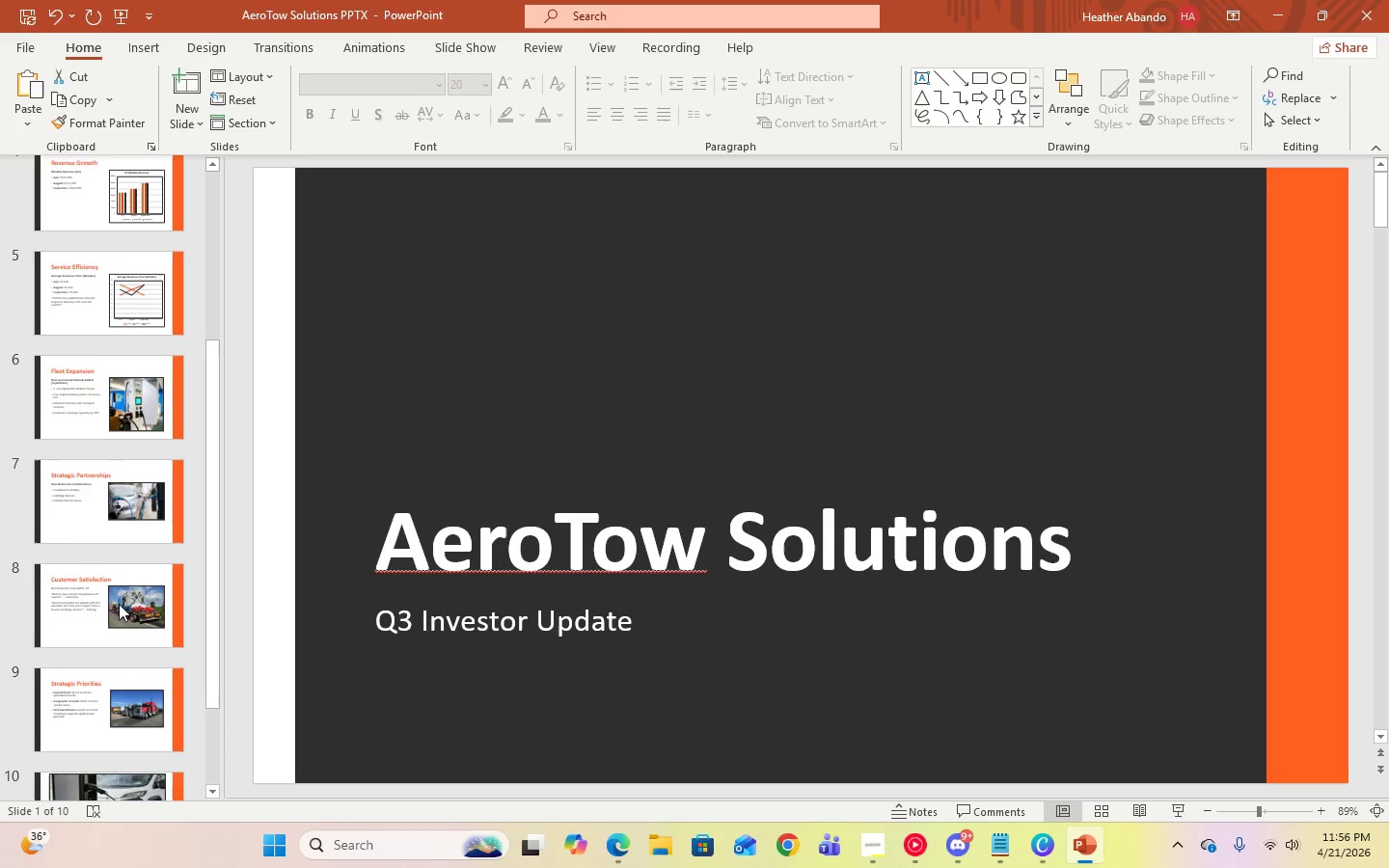 
scroll: coordinate [120, 713], scroll_direction: down, amount: 3.0
 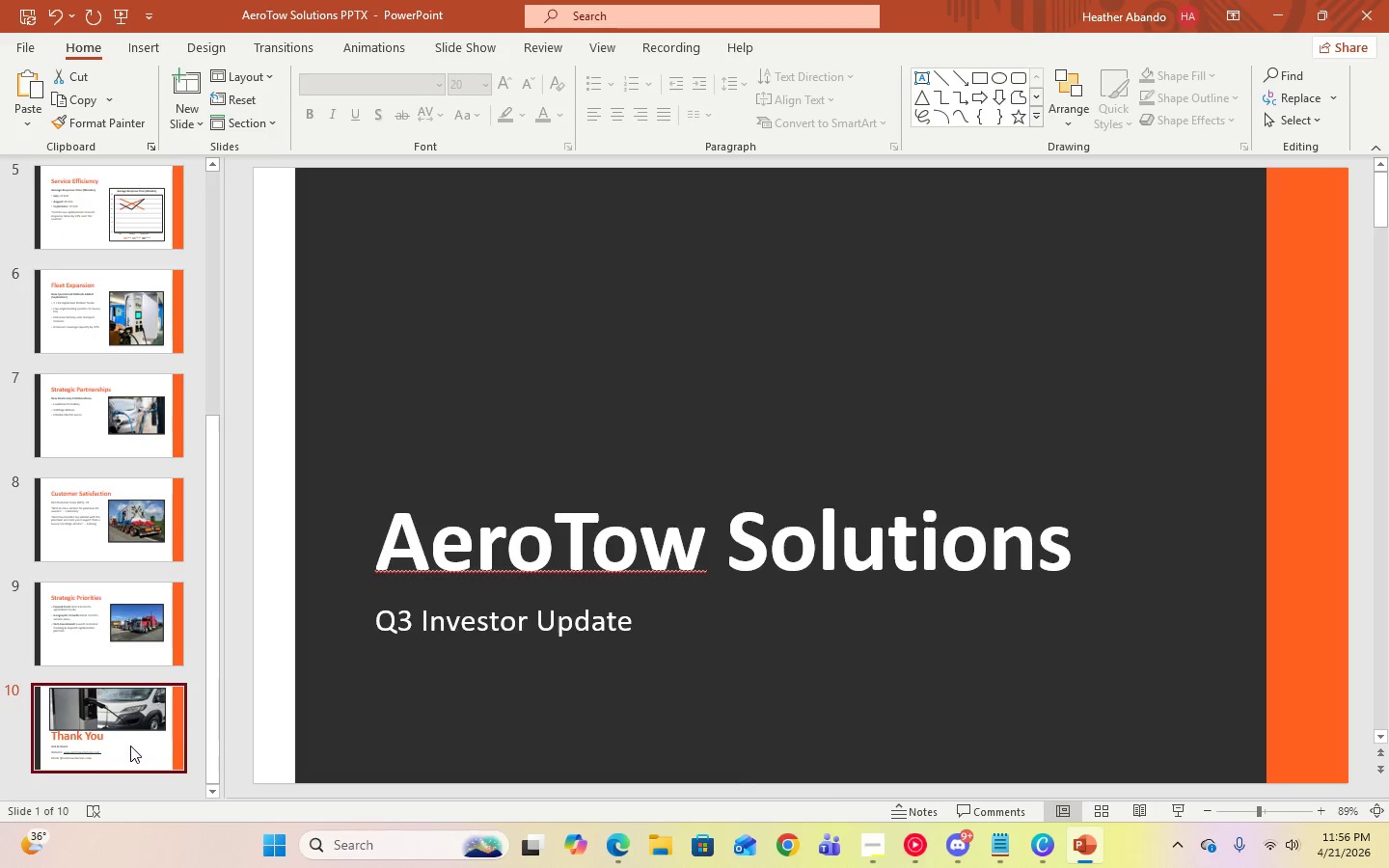 
double_click([106, 642])
 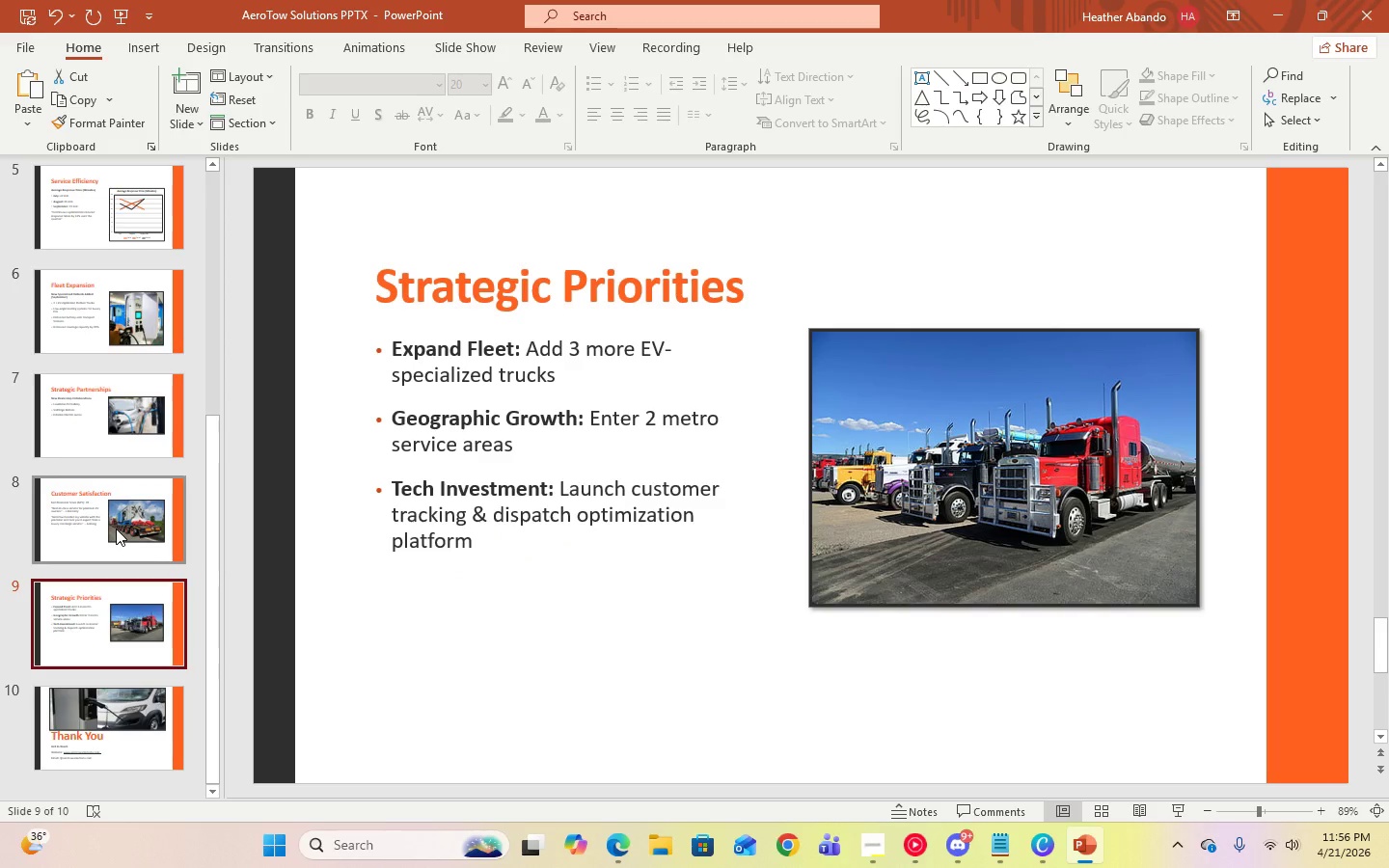 
left_click([116, 529])
 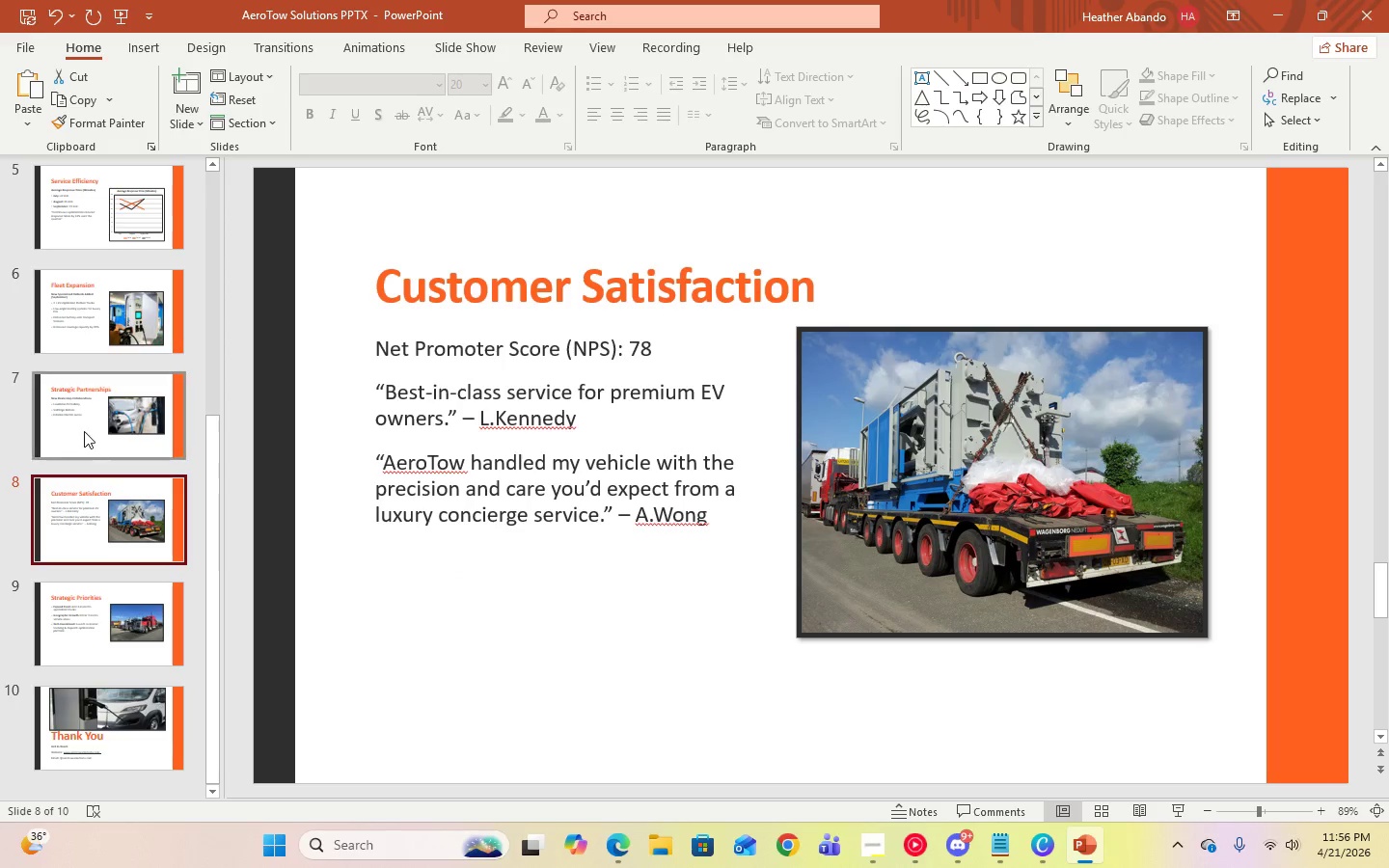 
left_click([84, 430])
 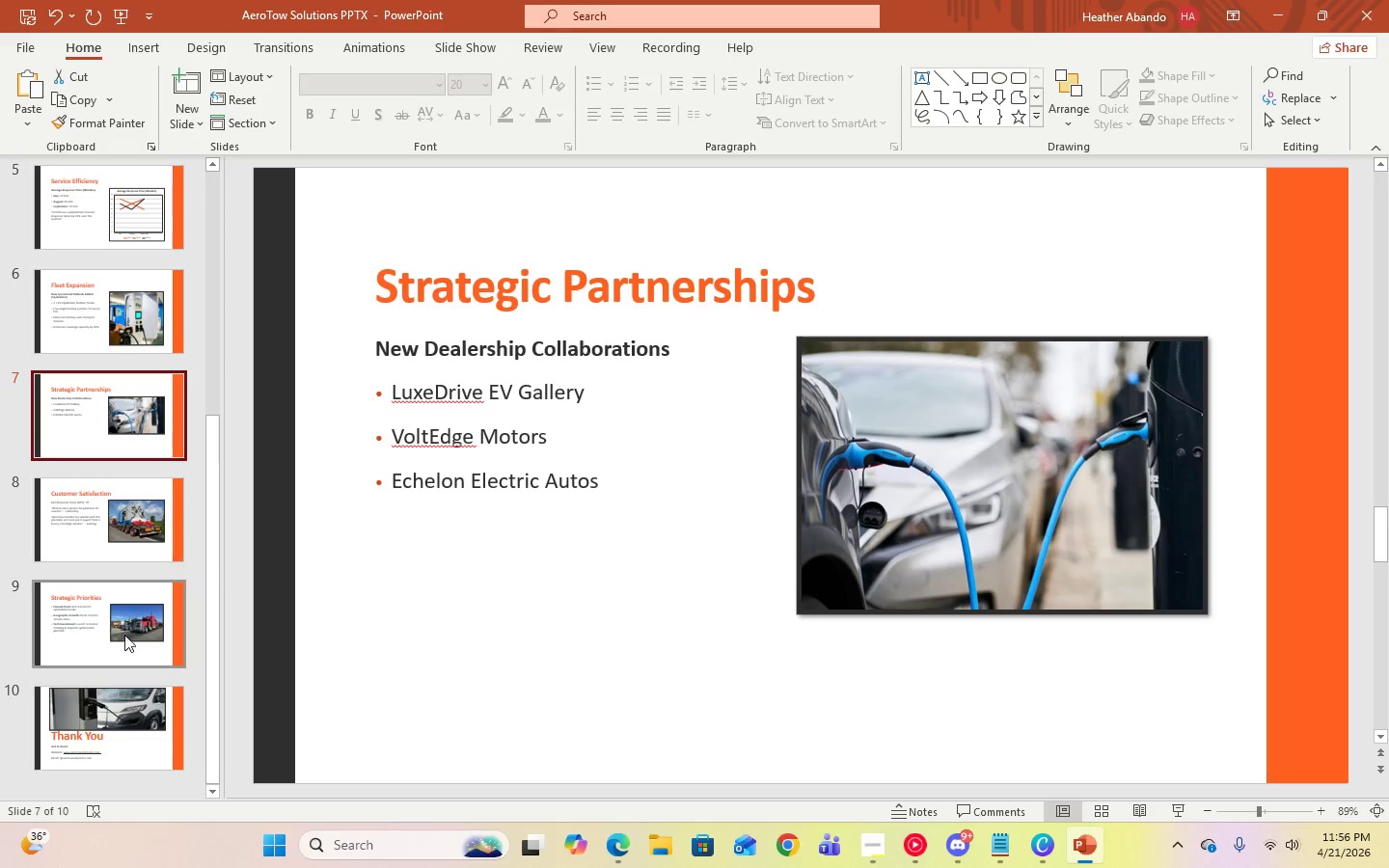 
left_click([124, 638])
 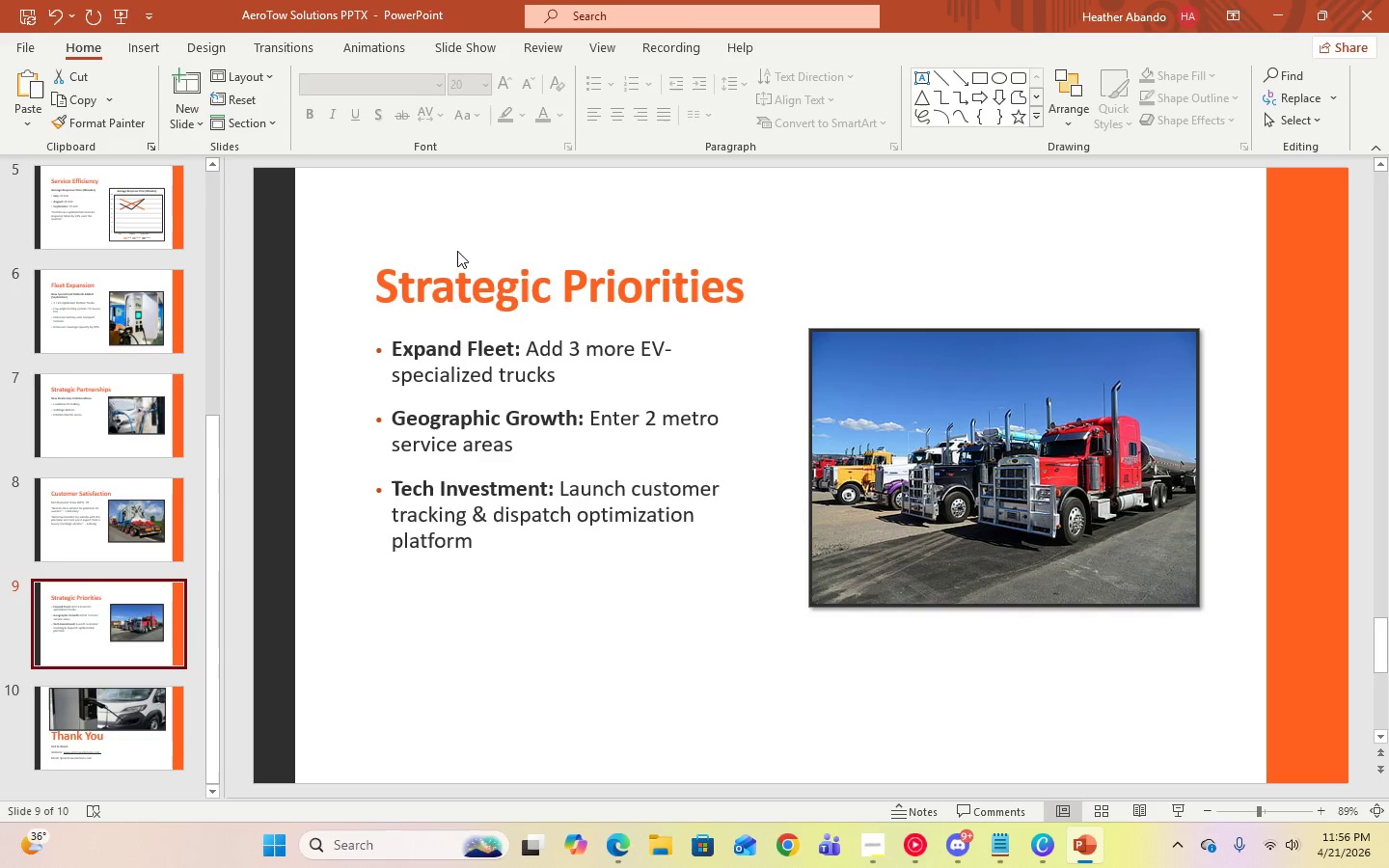 
left_click([479, 278])
 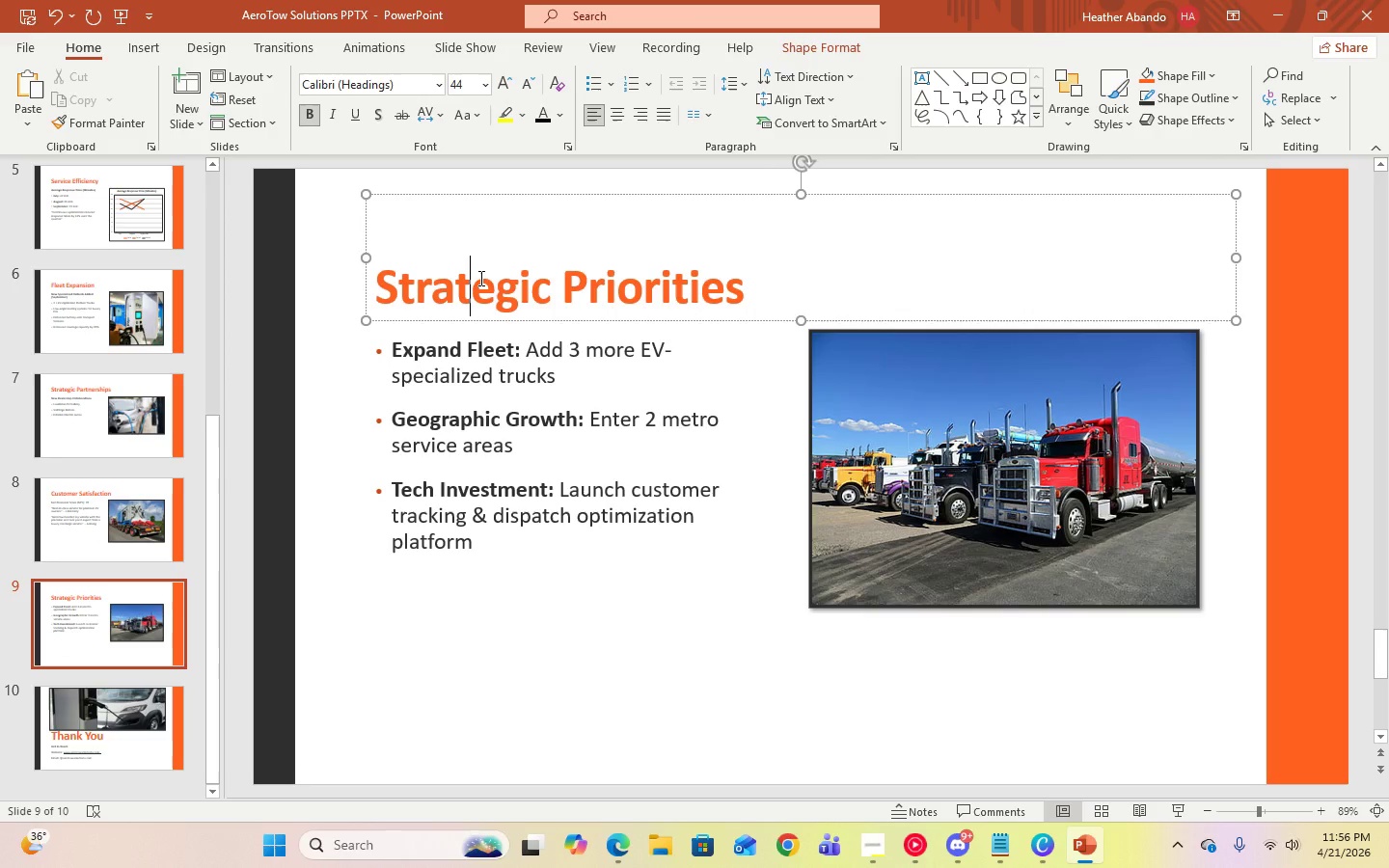 
key(Control+ControlLeft)
 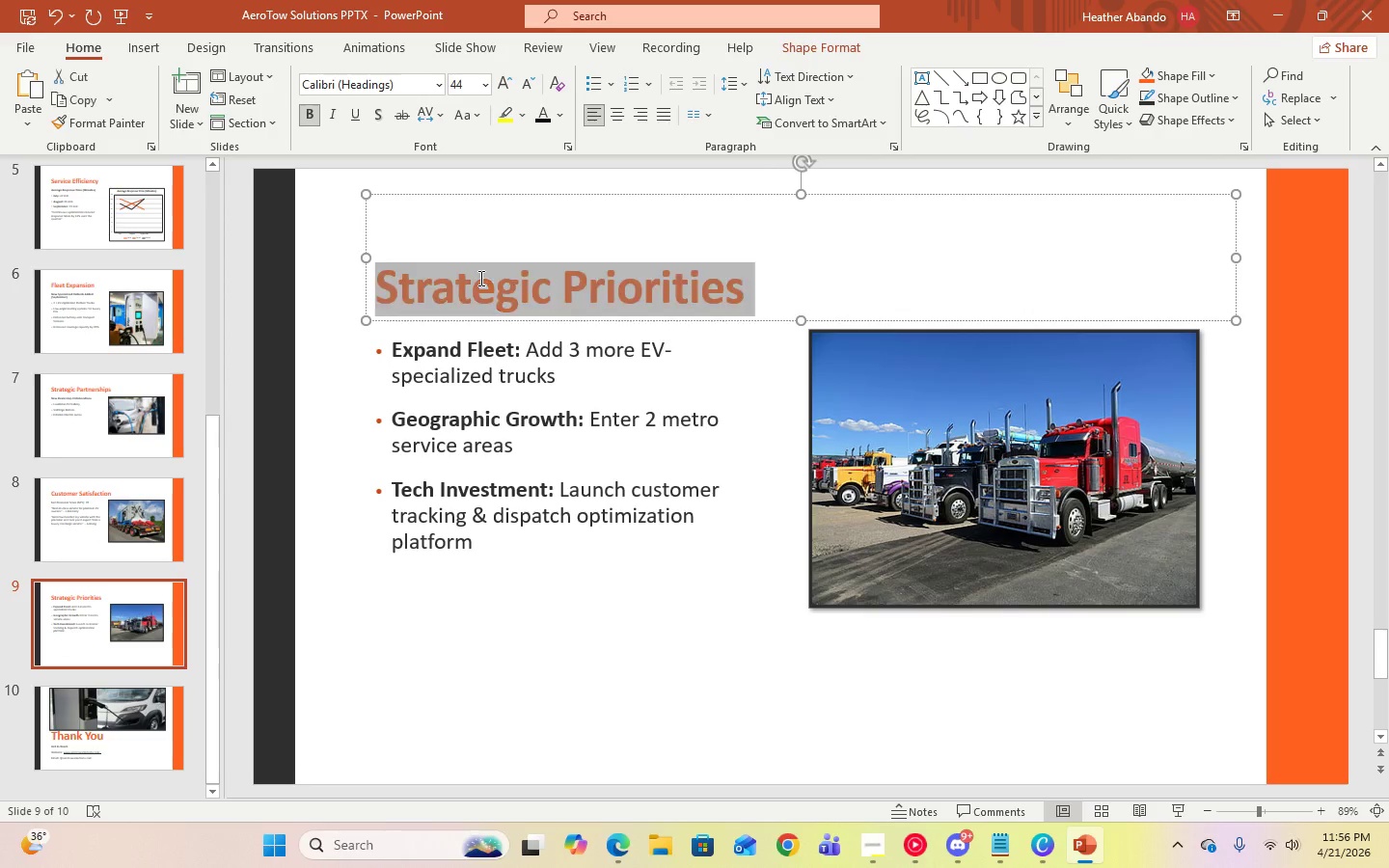 
key(Control+A)
 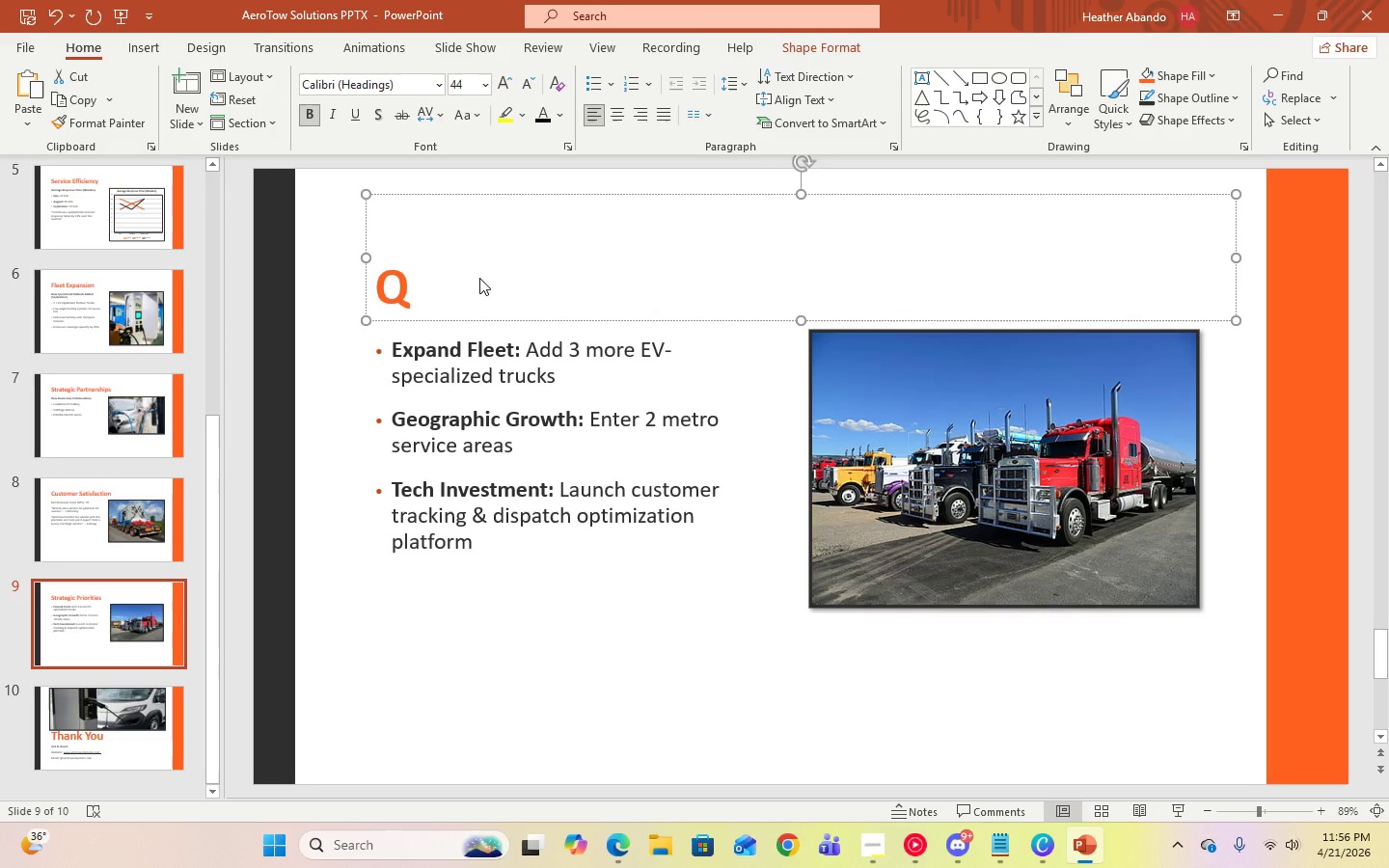 
type(Q4 oU)
key(Backspace)
key(Backspace)
type(Outlook)
 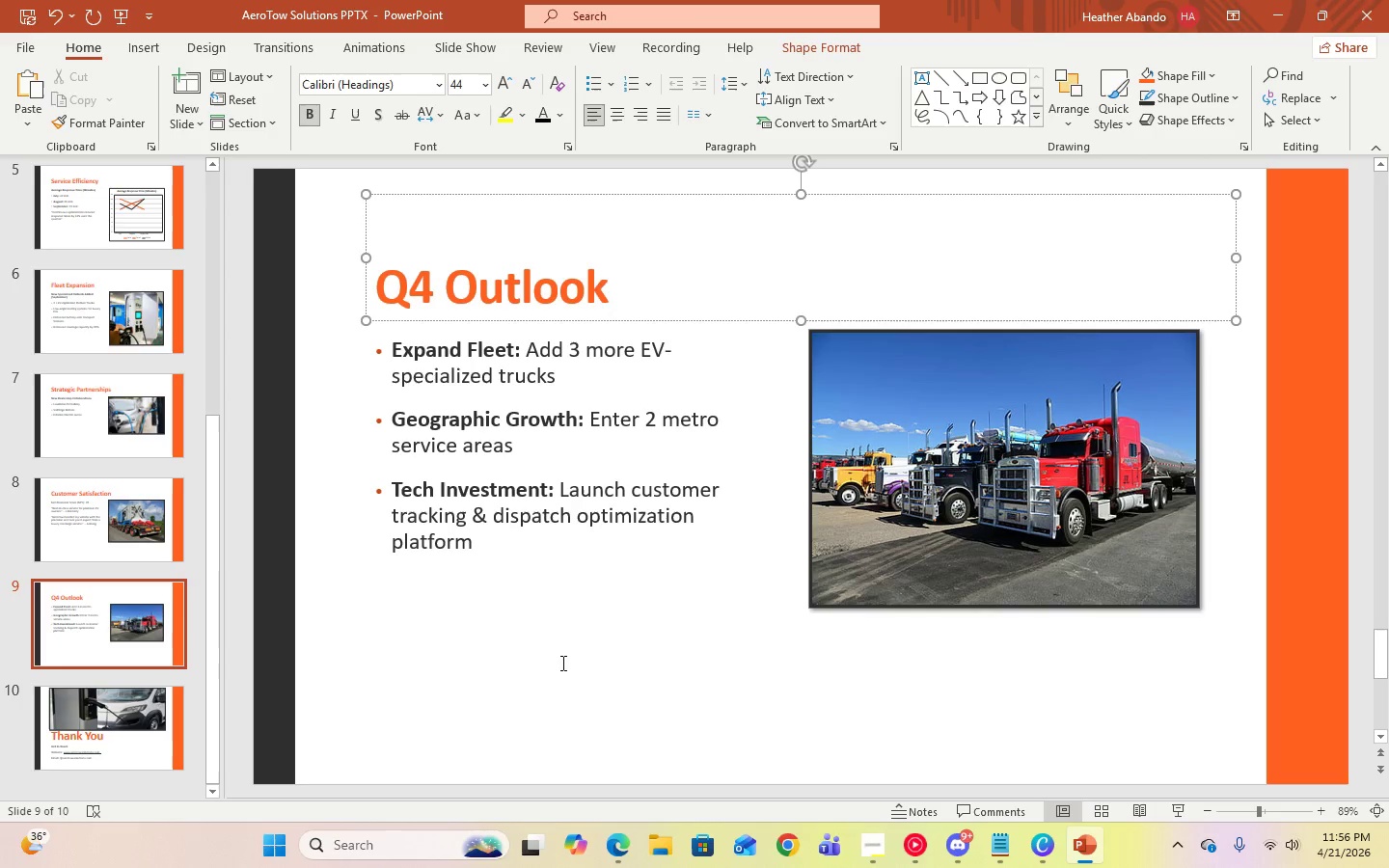 
left_click([664, 856])
 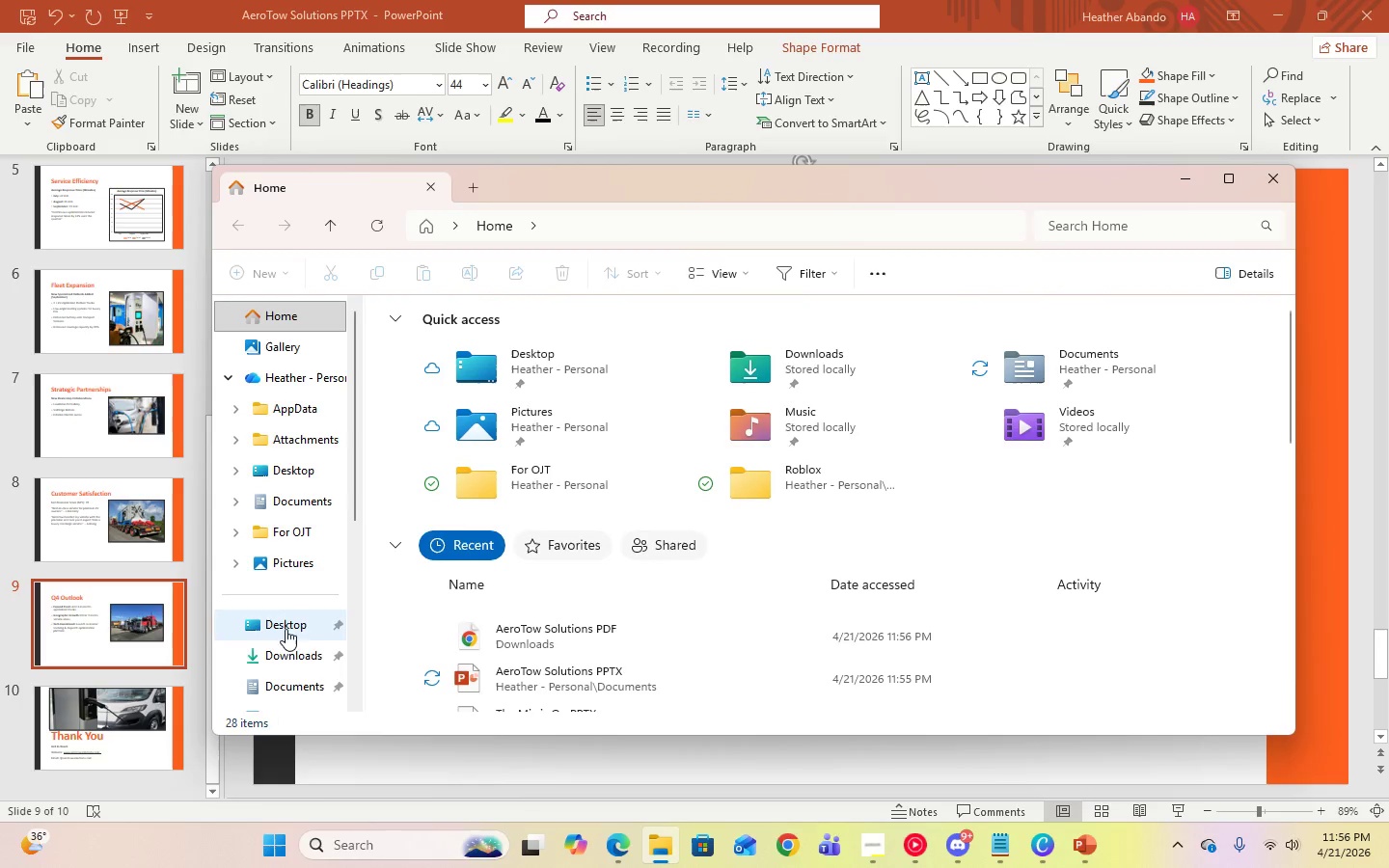 
scroll: coordinate [603, 602], scroll_direction: down, amount: 2.0
 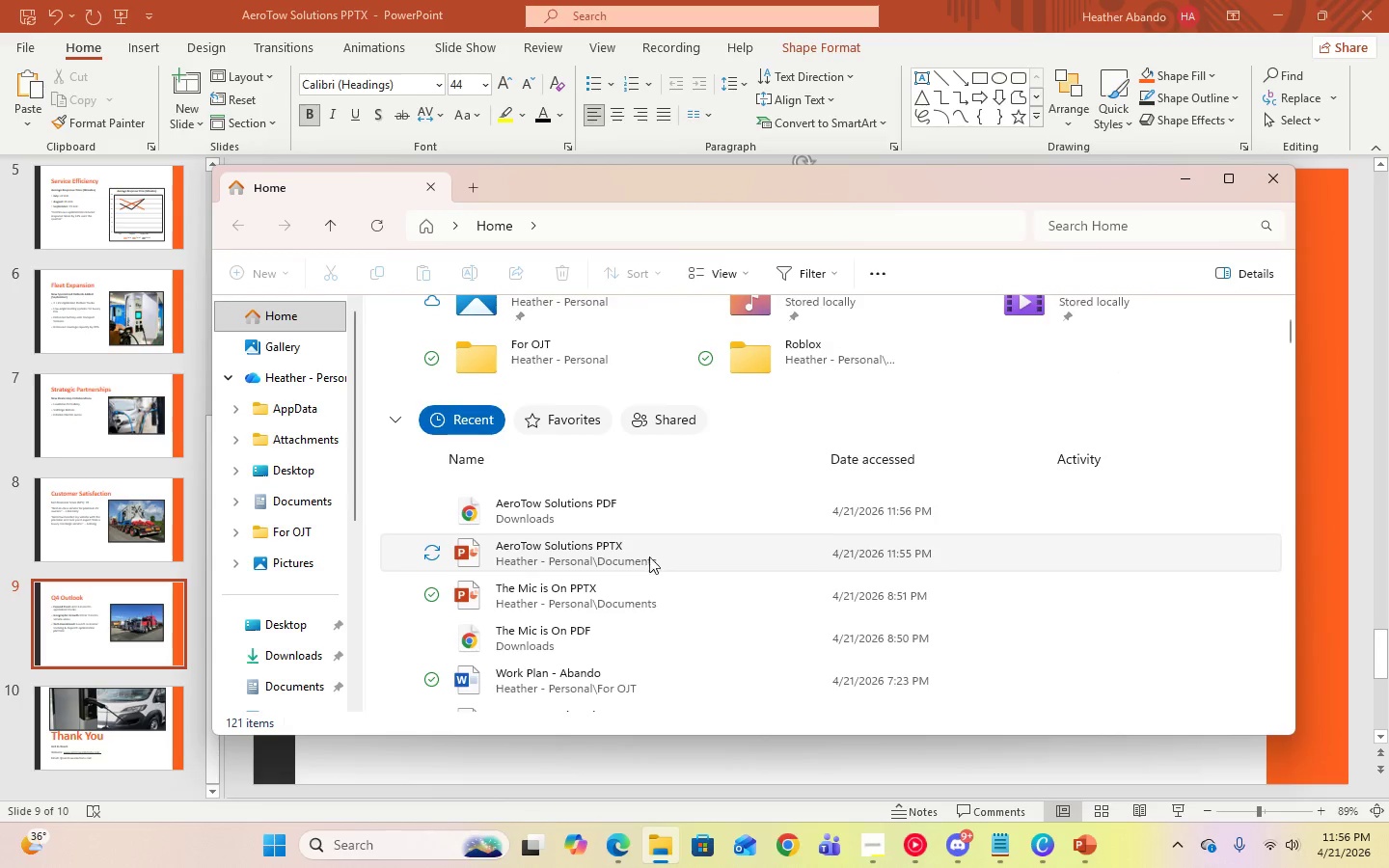 
left_click([611, 508])
 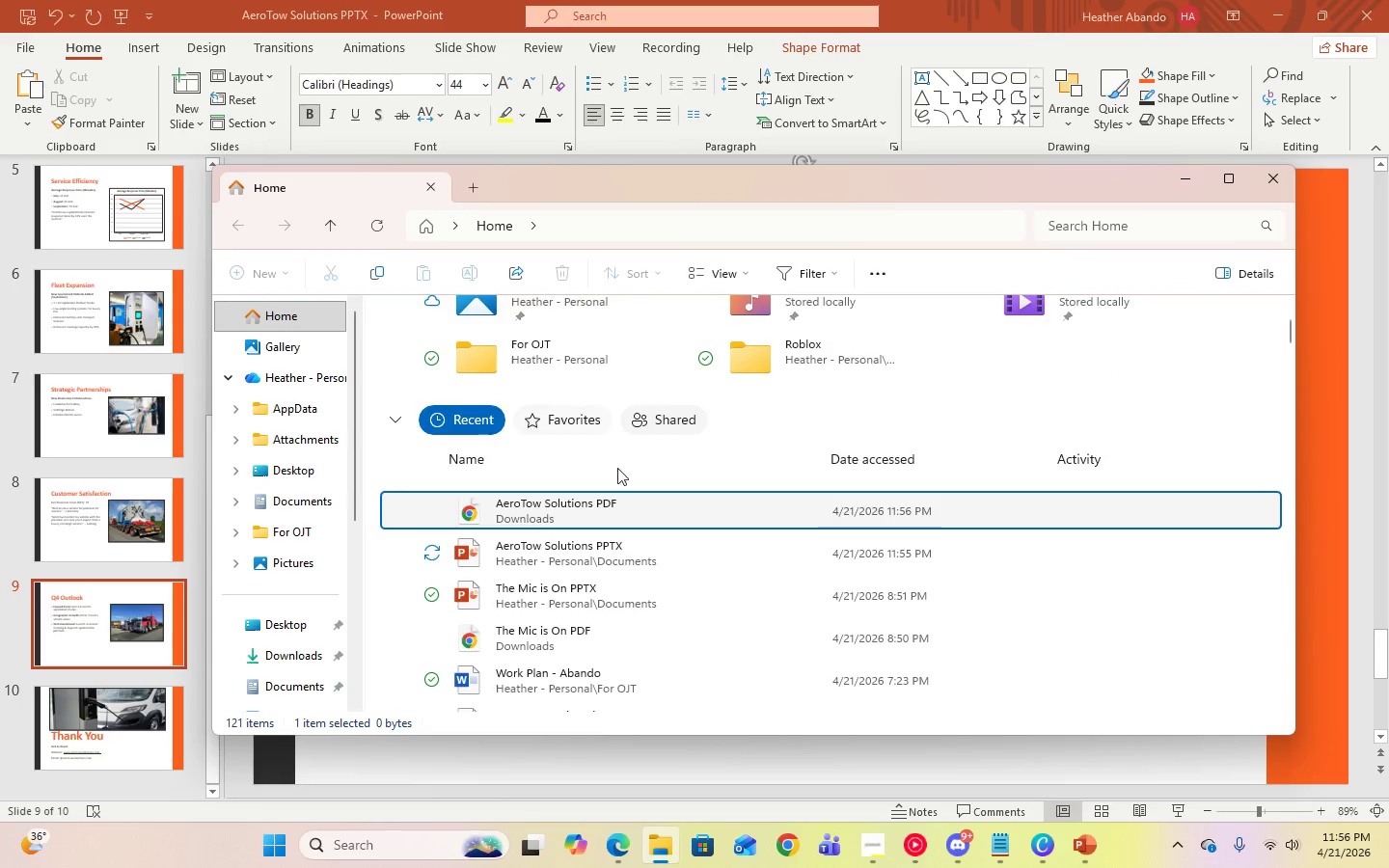 
right_click([597, 507])
 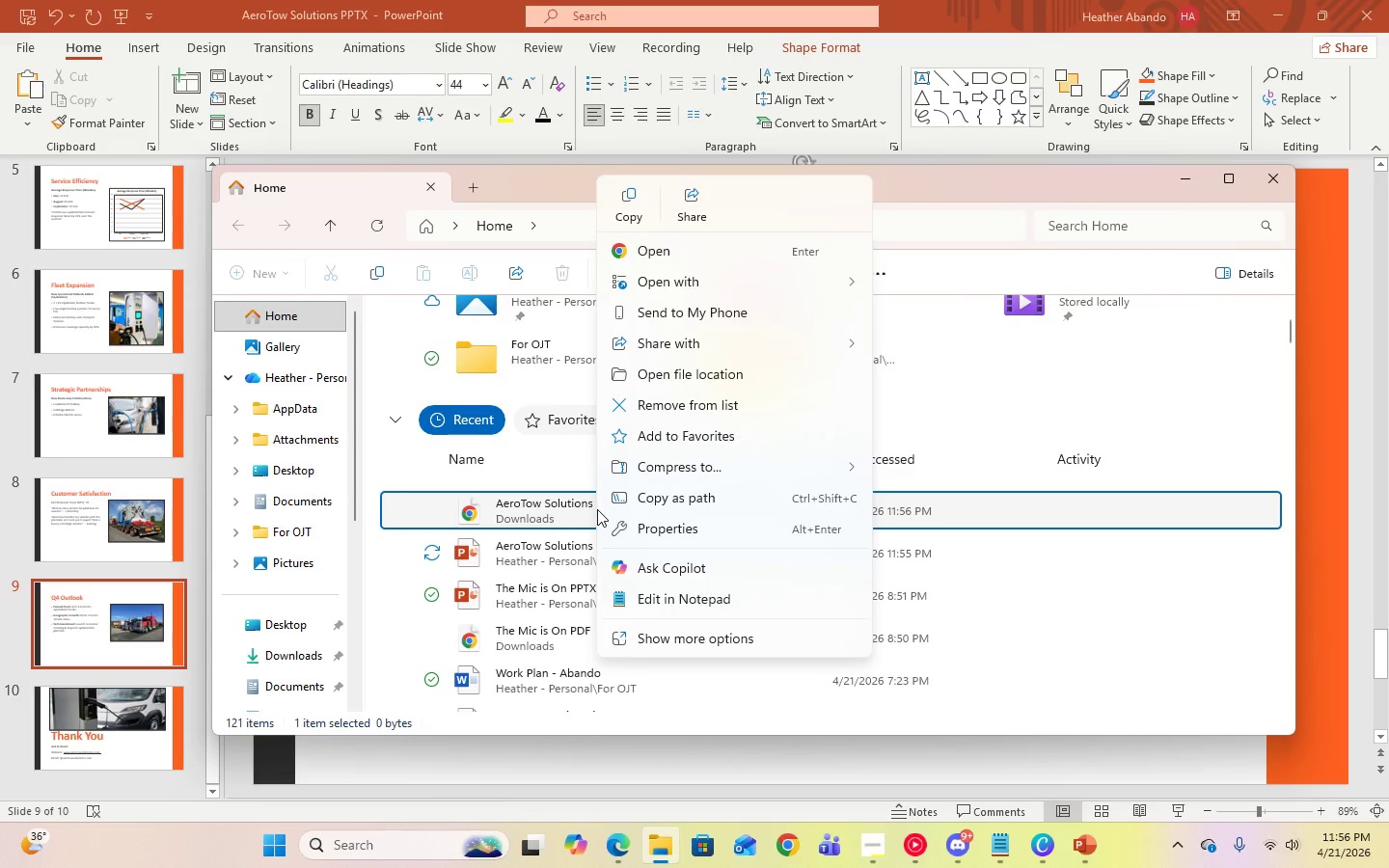 
left_click([553, 502])
 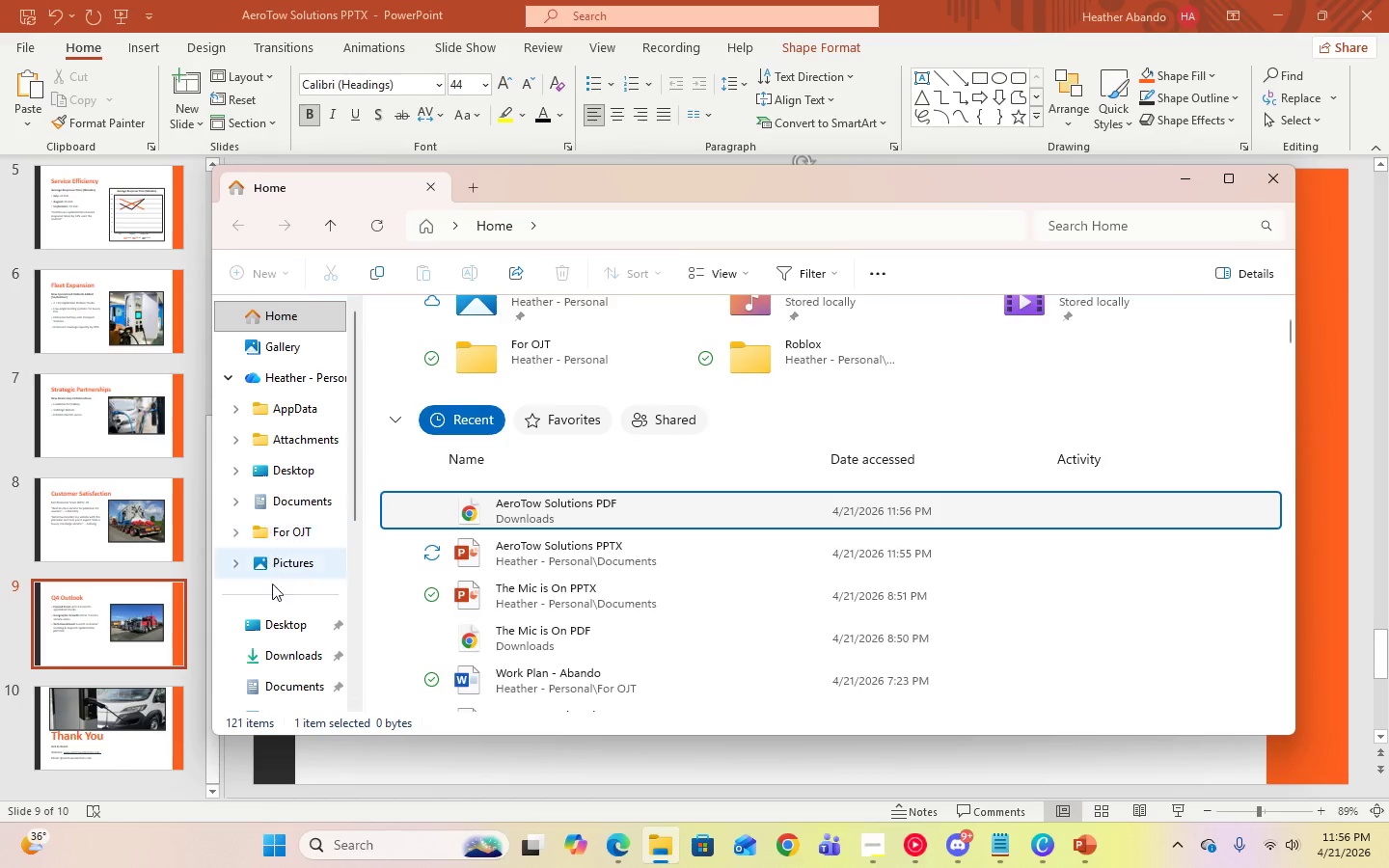 
left_click([272, 643])
 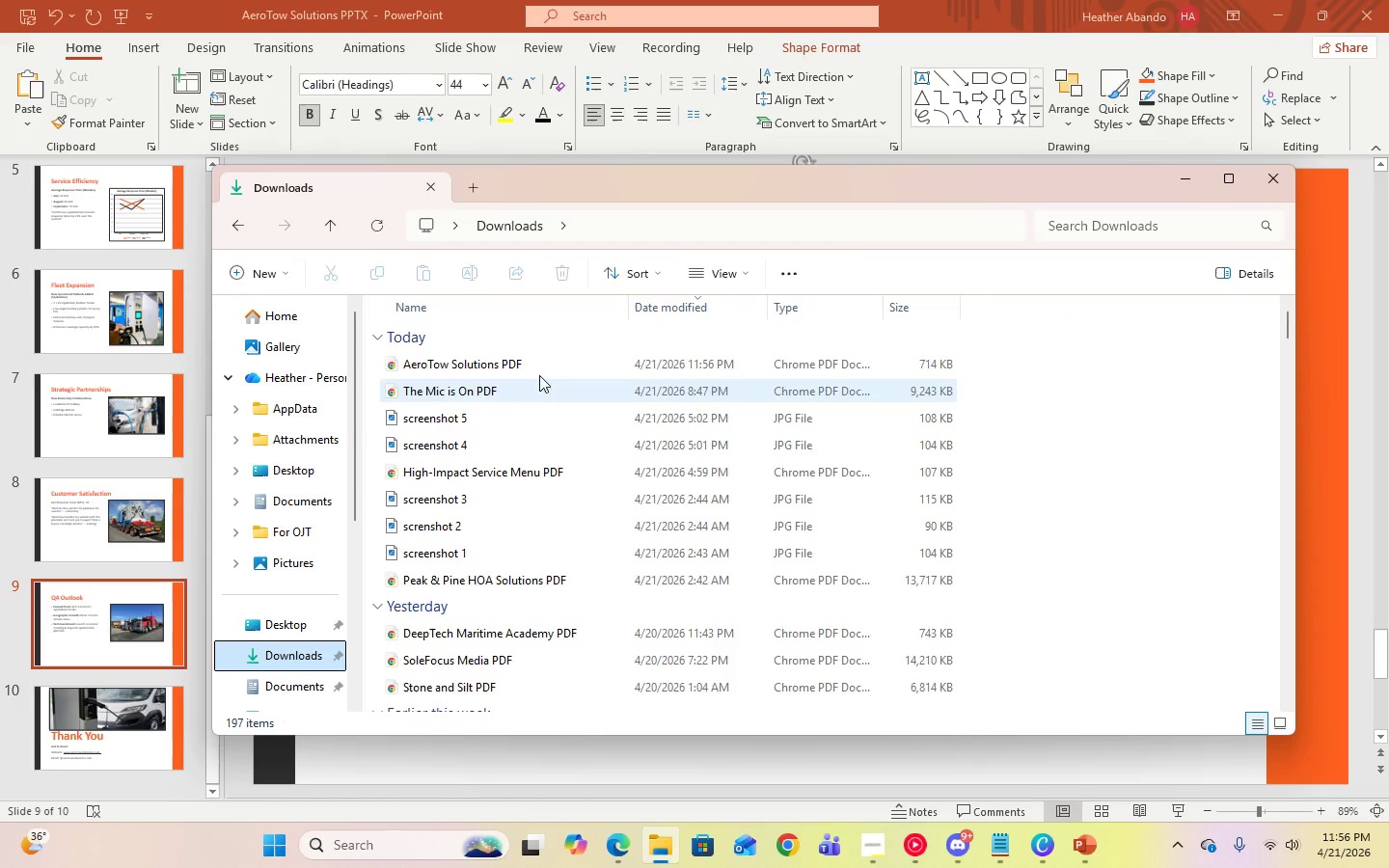 
left_click([530, 363])
 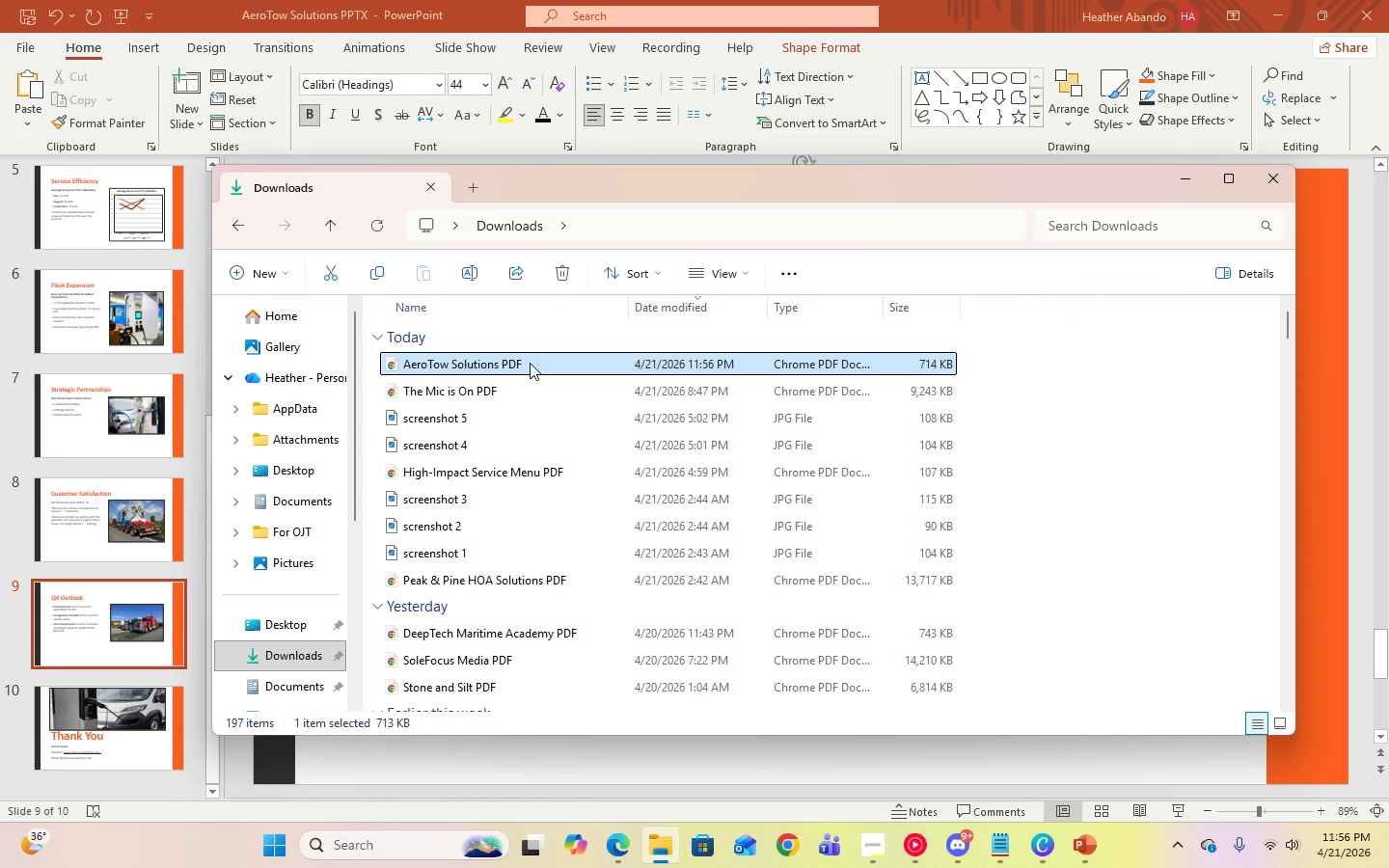 
right_click([530, 363])
 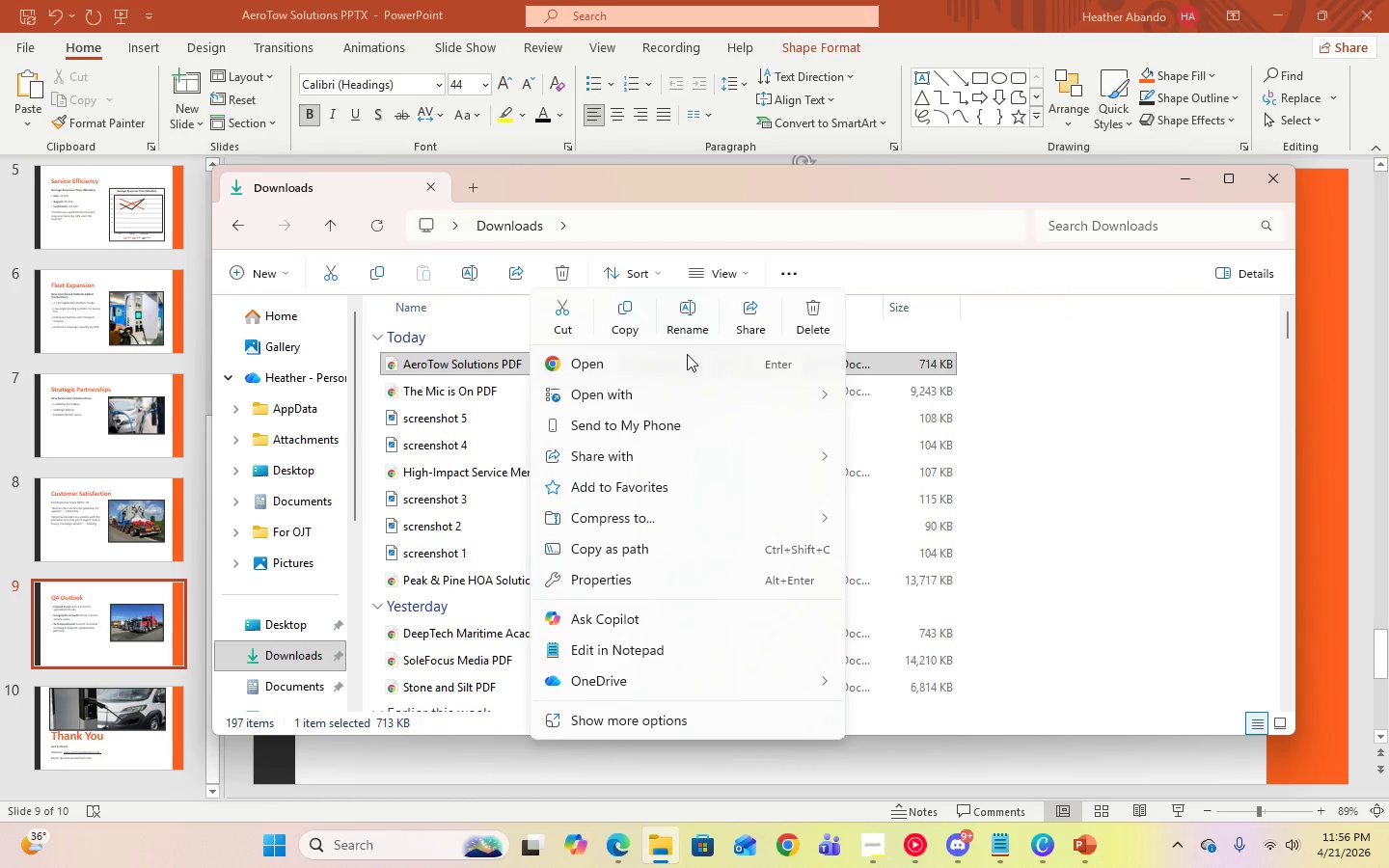 
left_click([814, 314])
 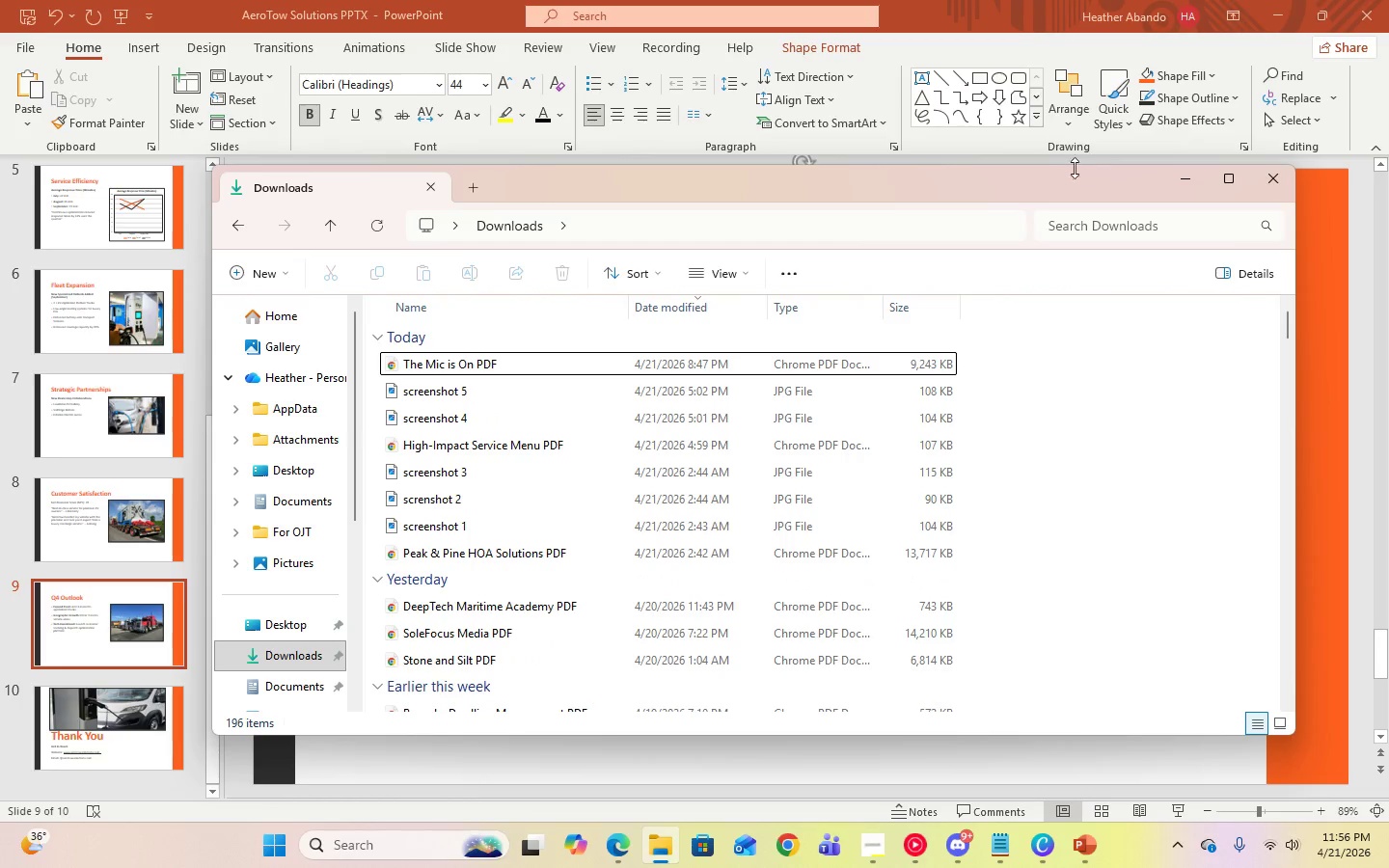 
left_click([1181, 185])
 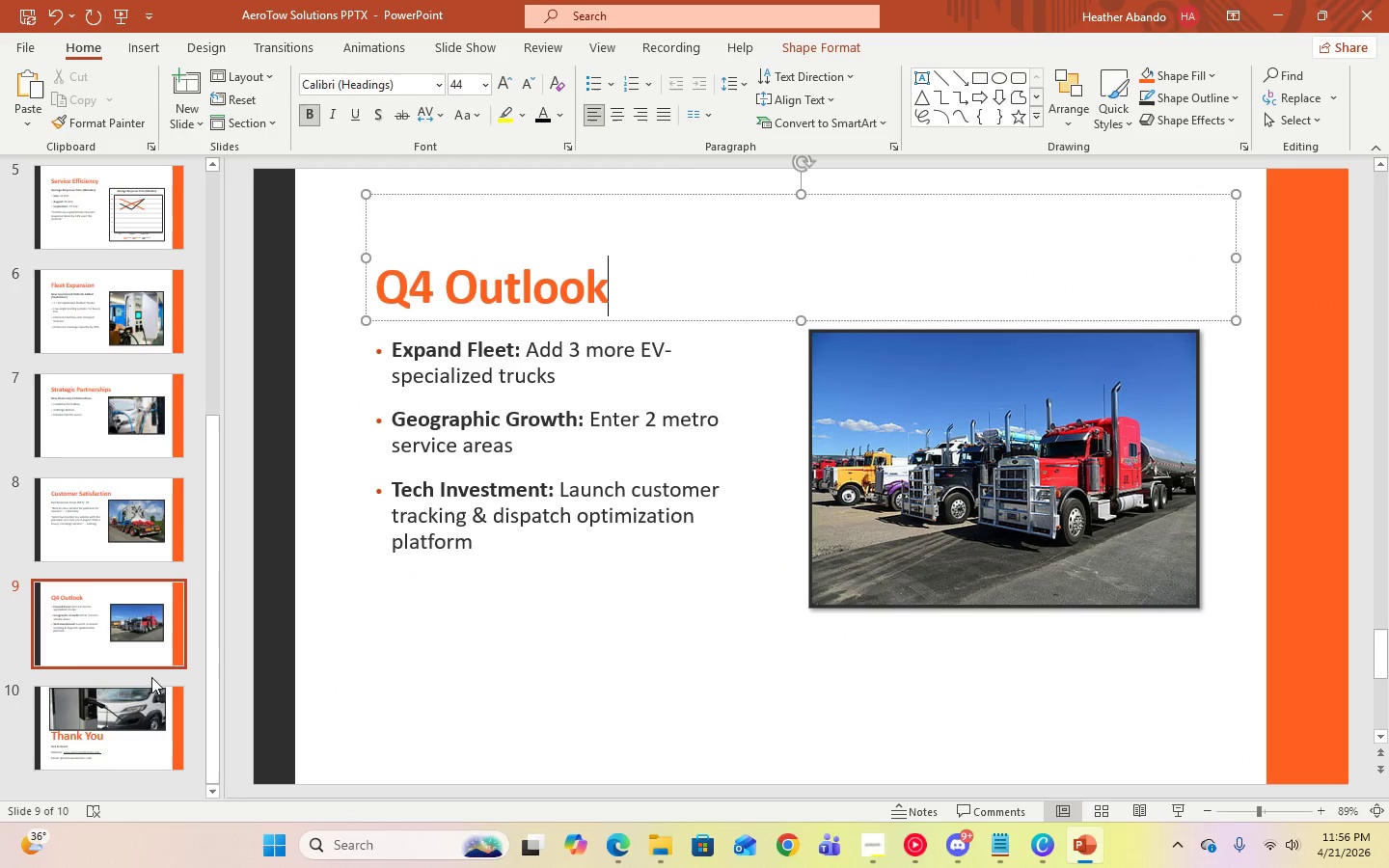 
left_click([158, 734])
 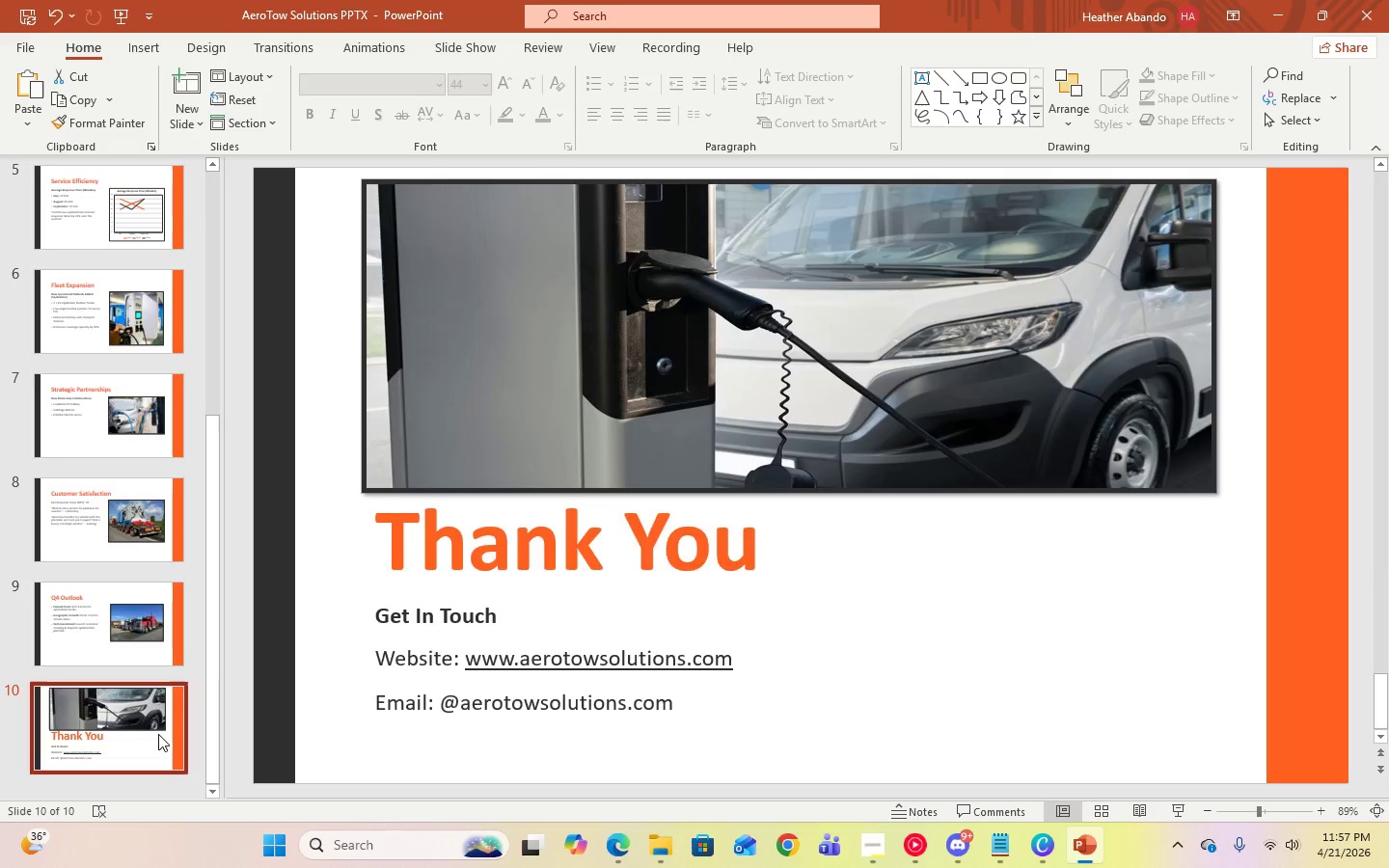 
key(ArrowUp)
 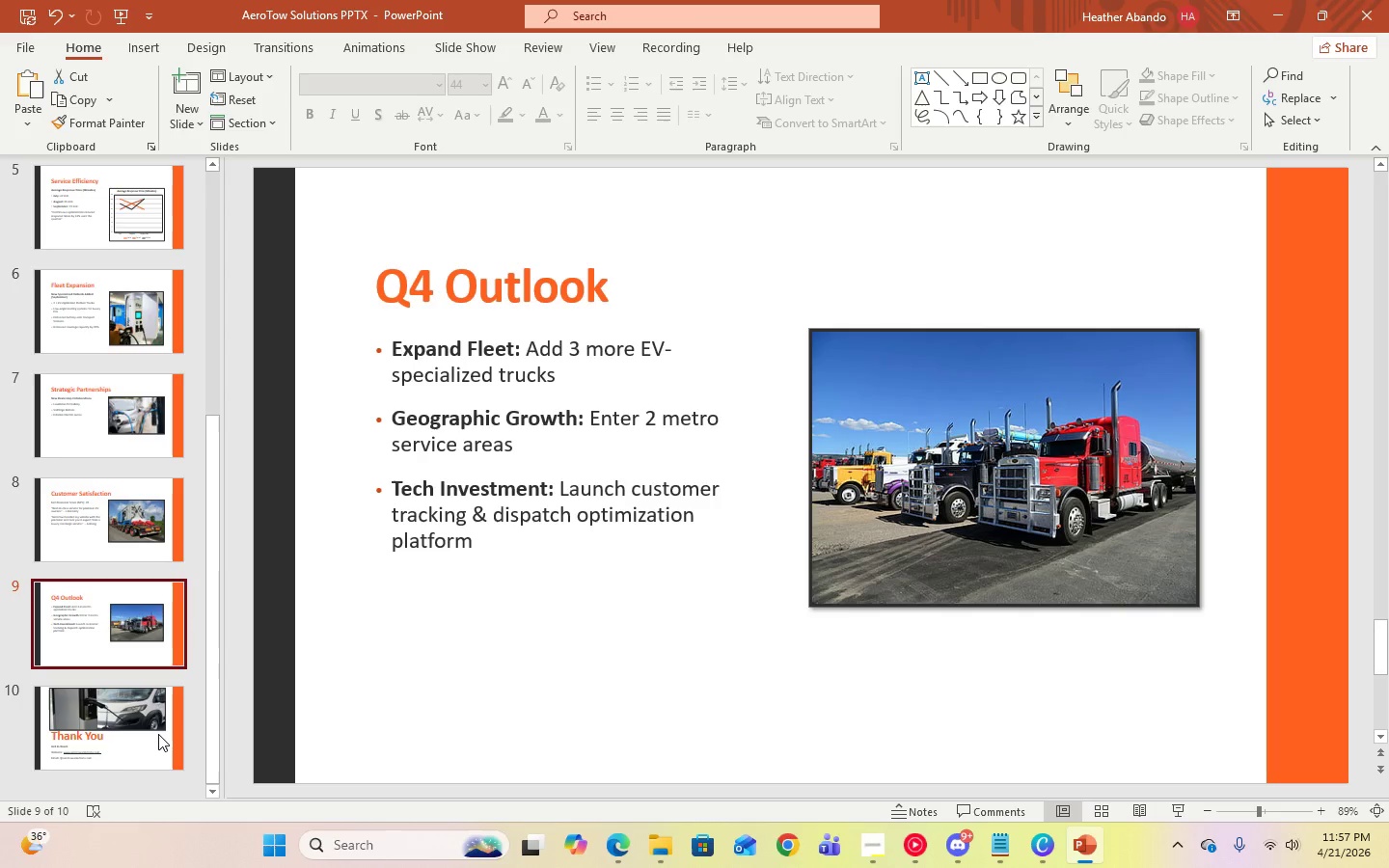 
key(ArrowUp)
 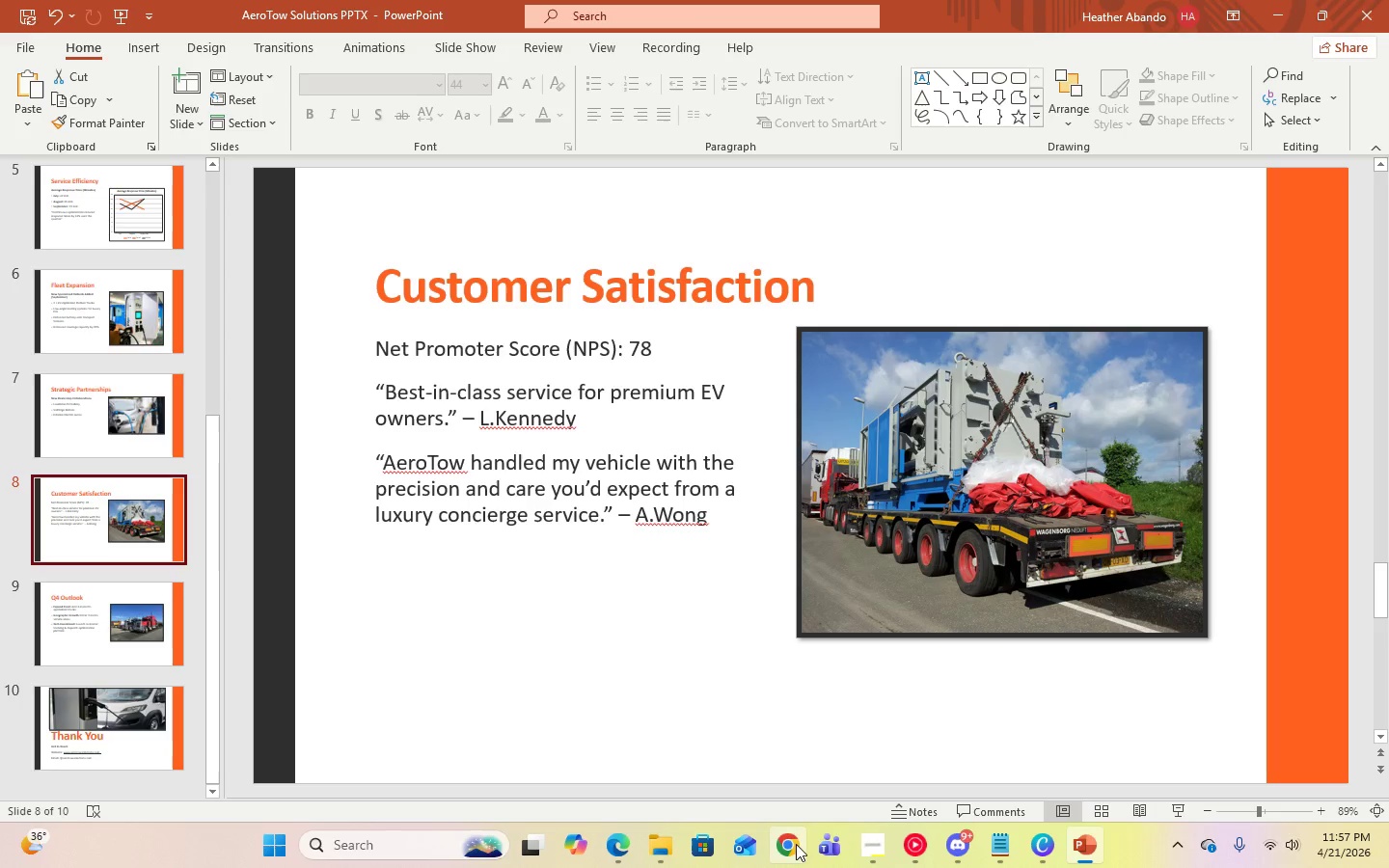 
key(ArrowUp)
 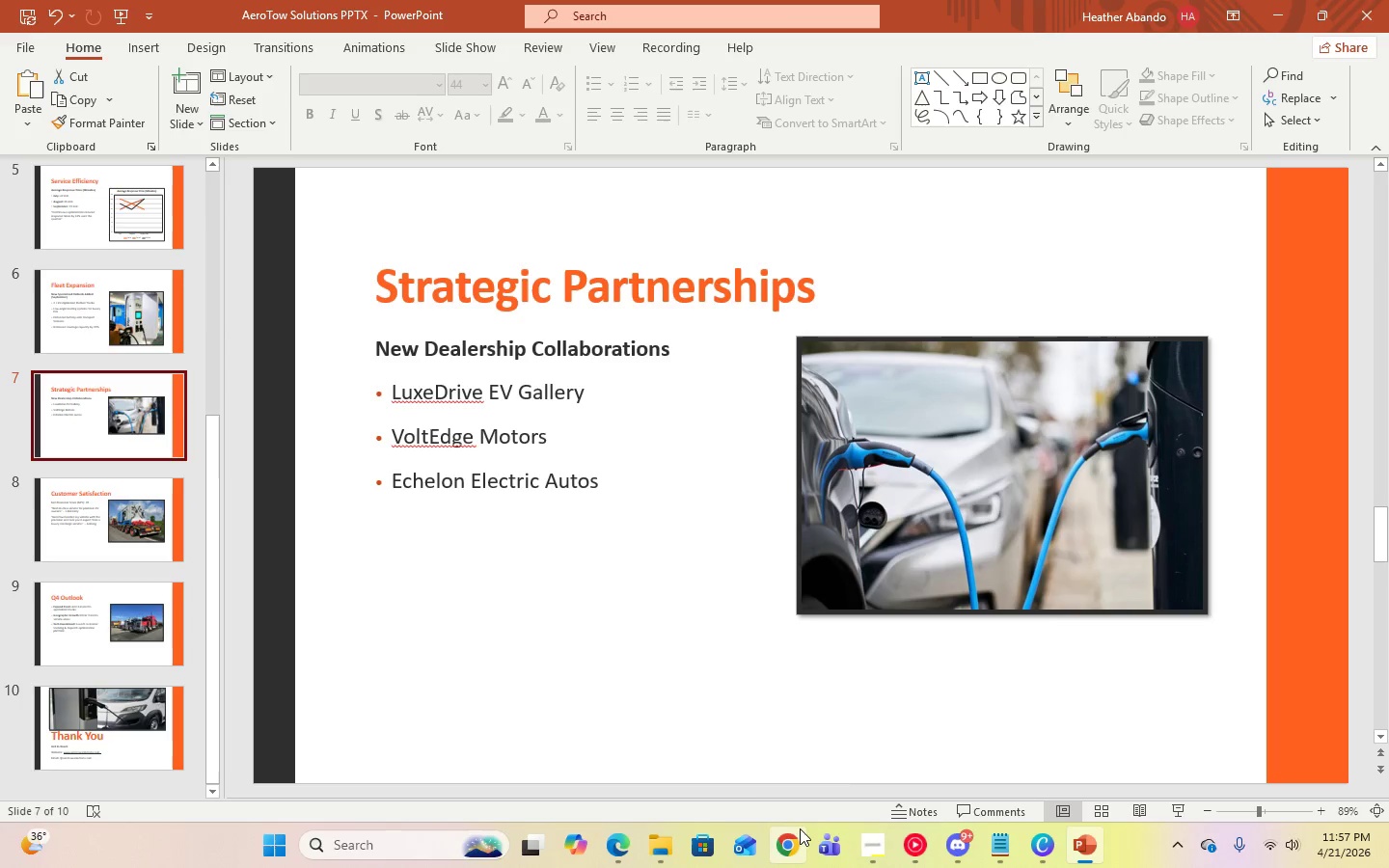 
key(ArrowUp)
 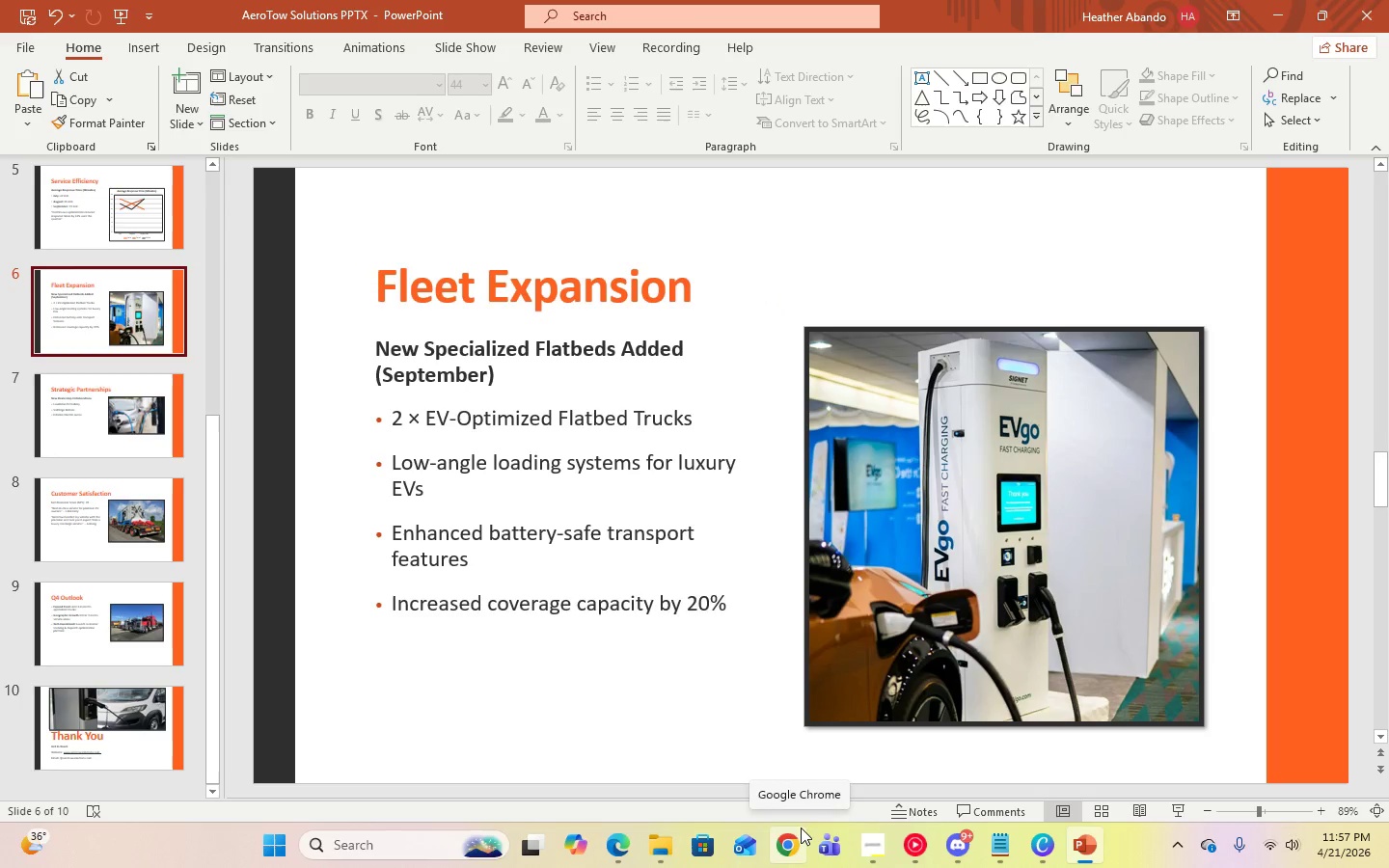 
key(ArrowUp)
 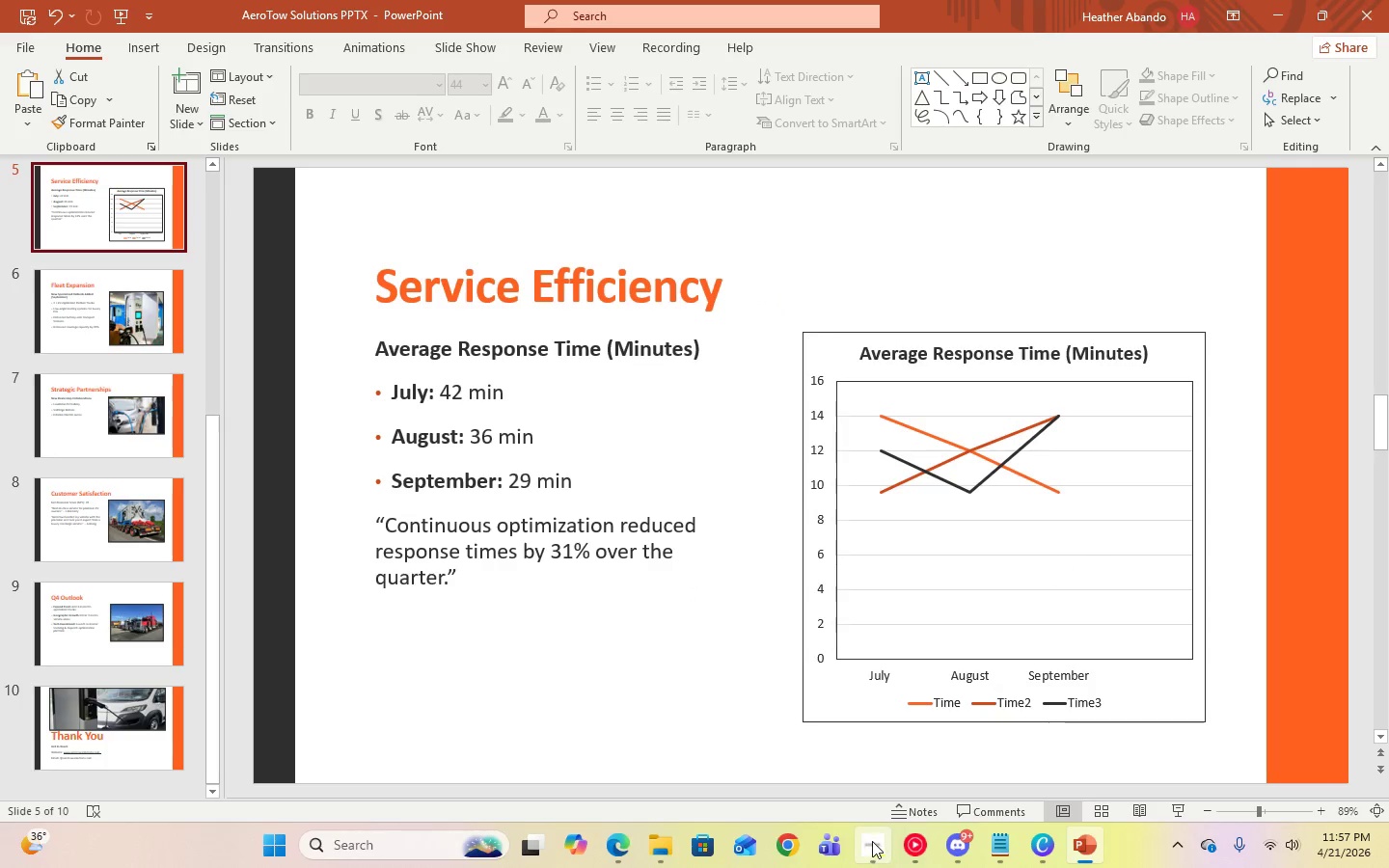 
left_click([872, 841])